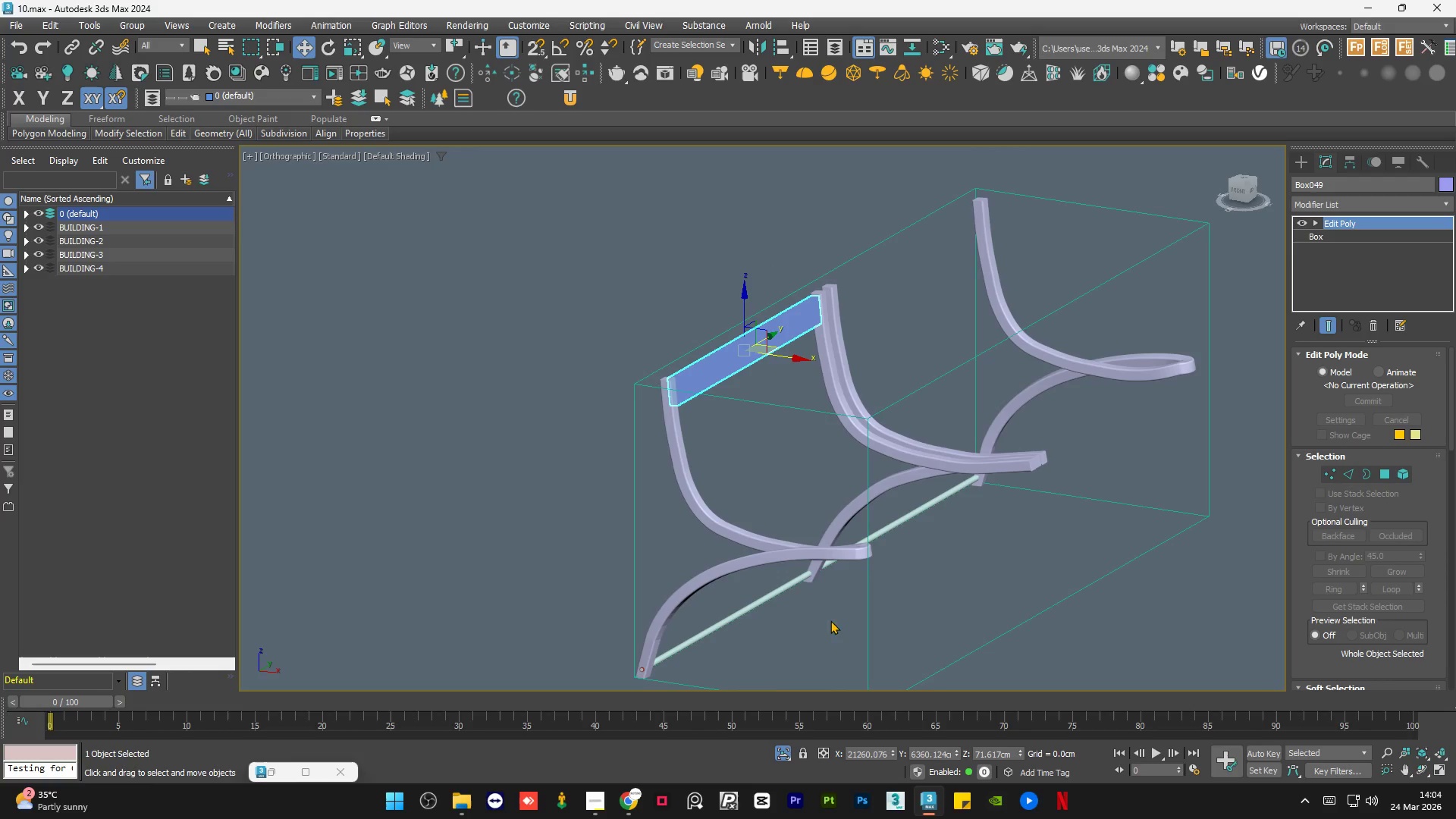 
wait(8.09)
 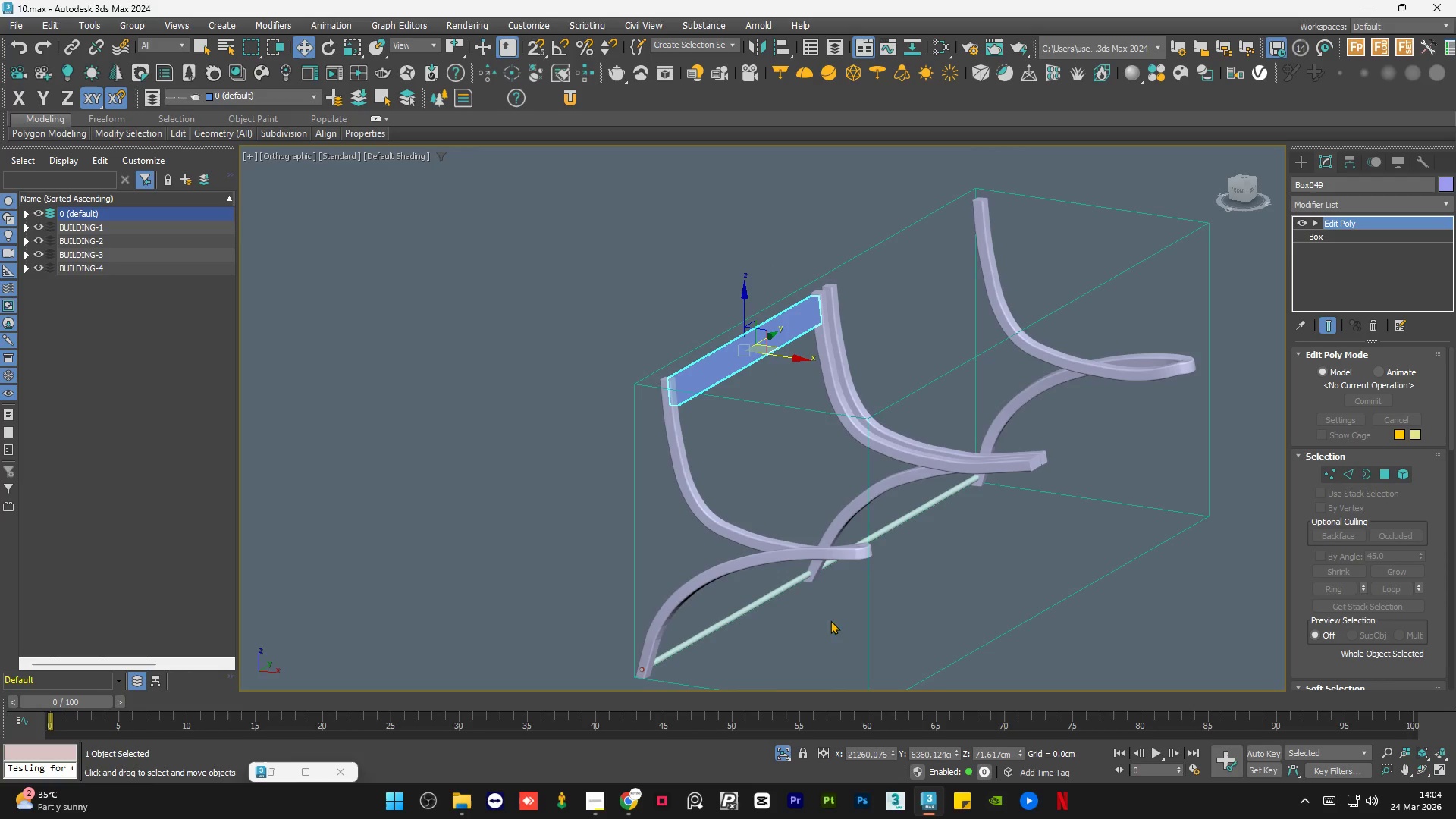 
left_click([1238, 191])
 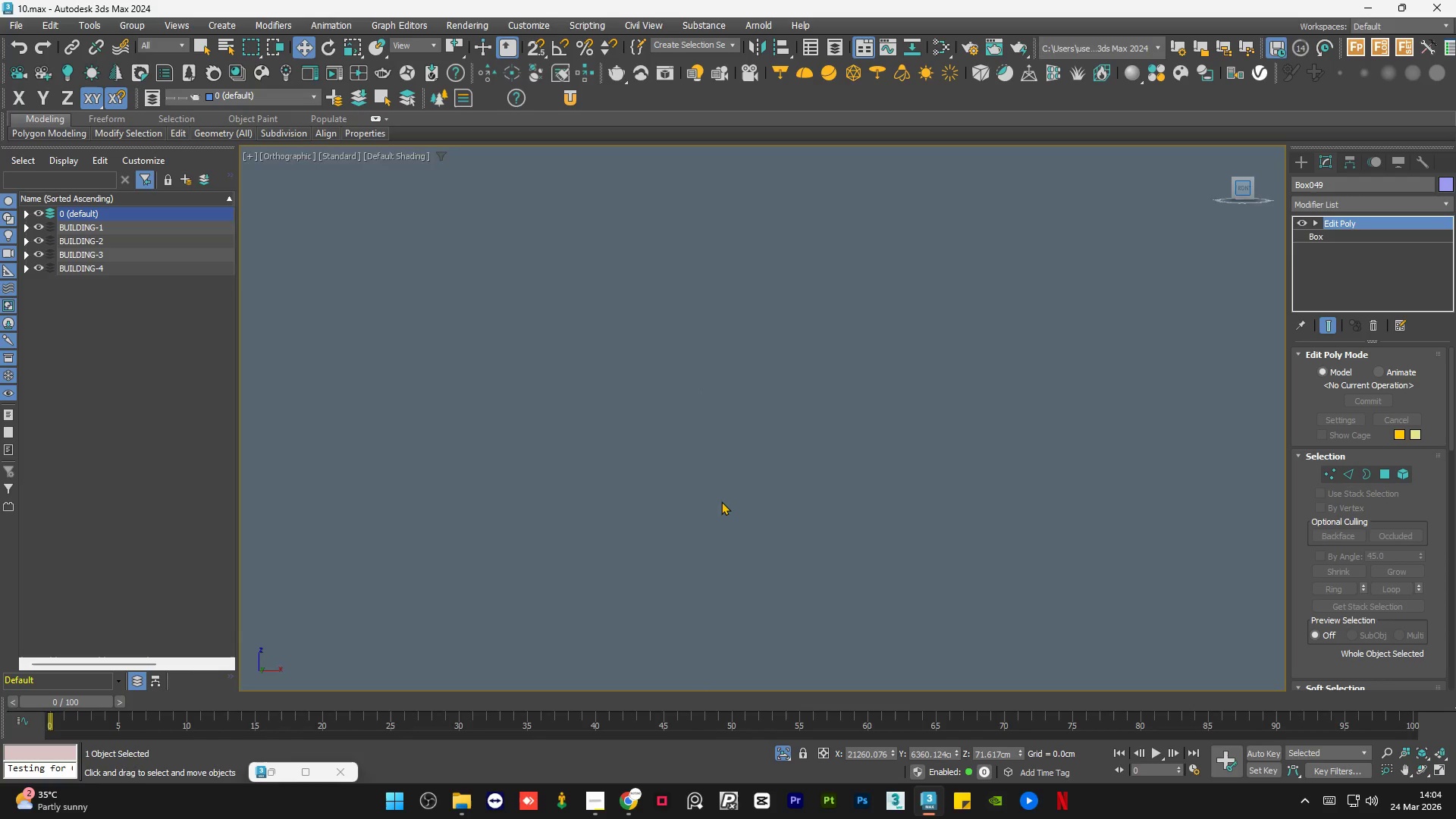 
key(Z)
 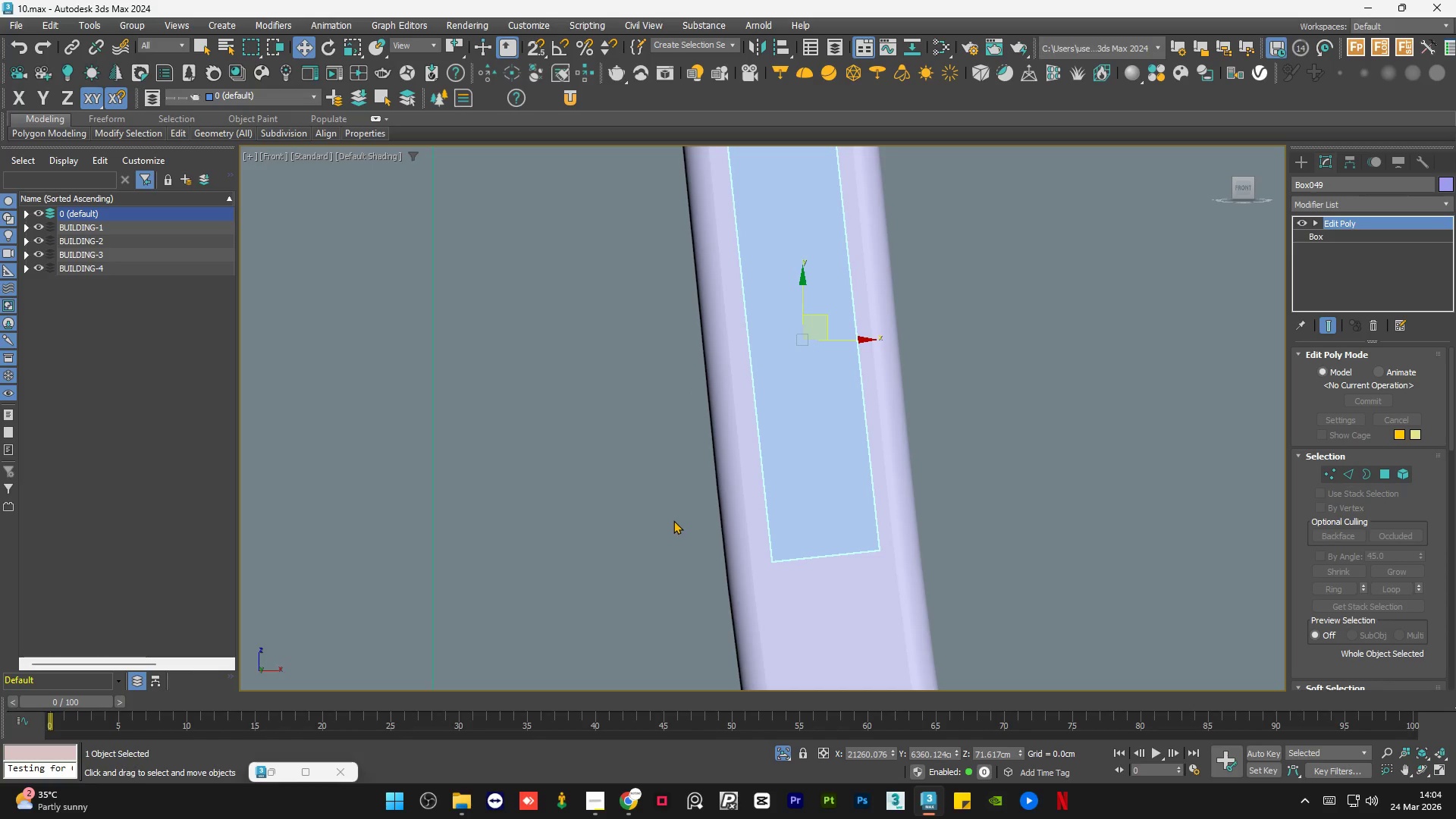 
scroll: coordinate [588, 609], scroll_direction: down, amount: 2.0
 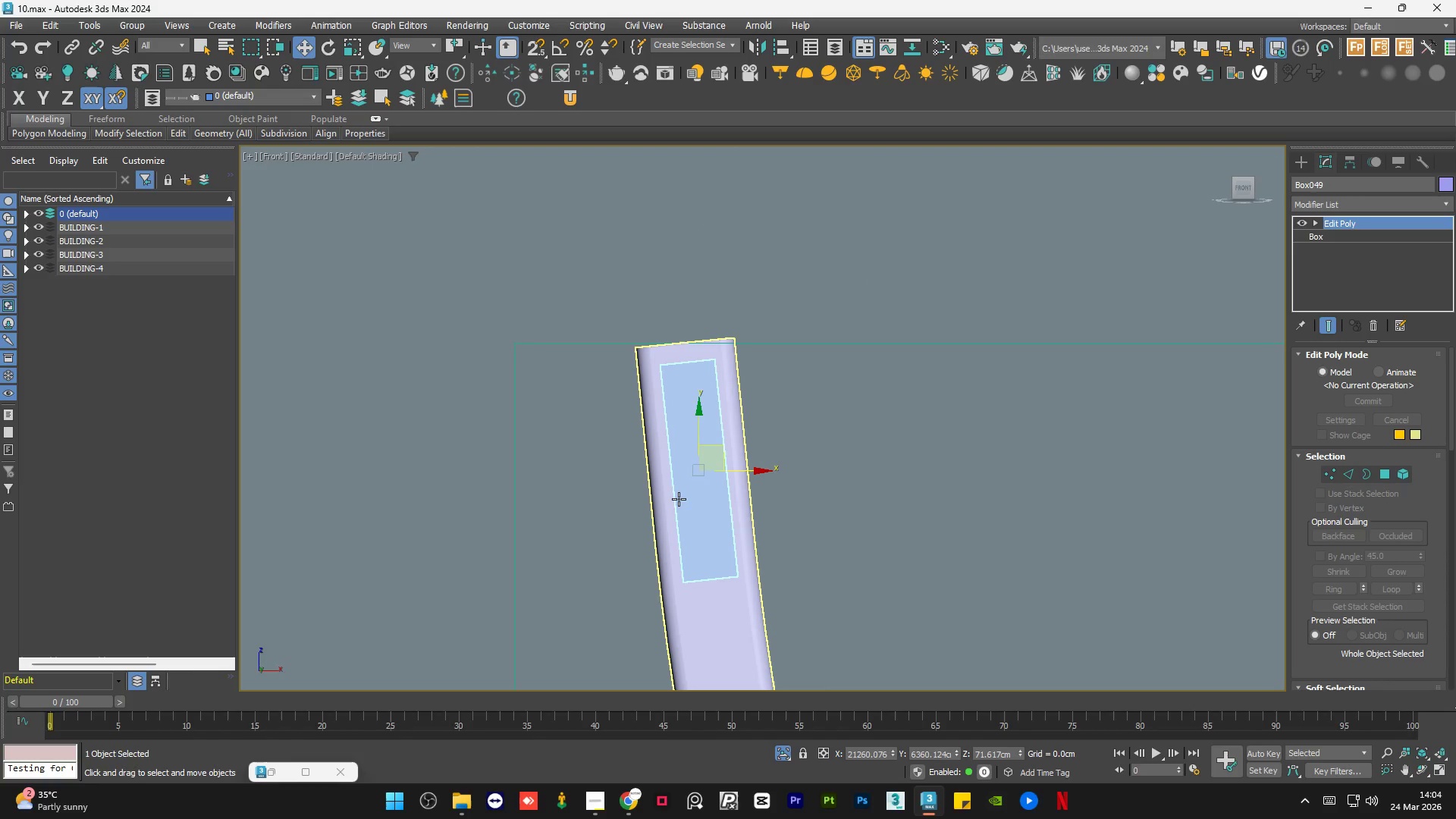 
key(F3)
 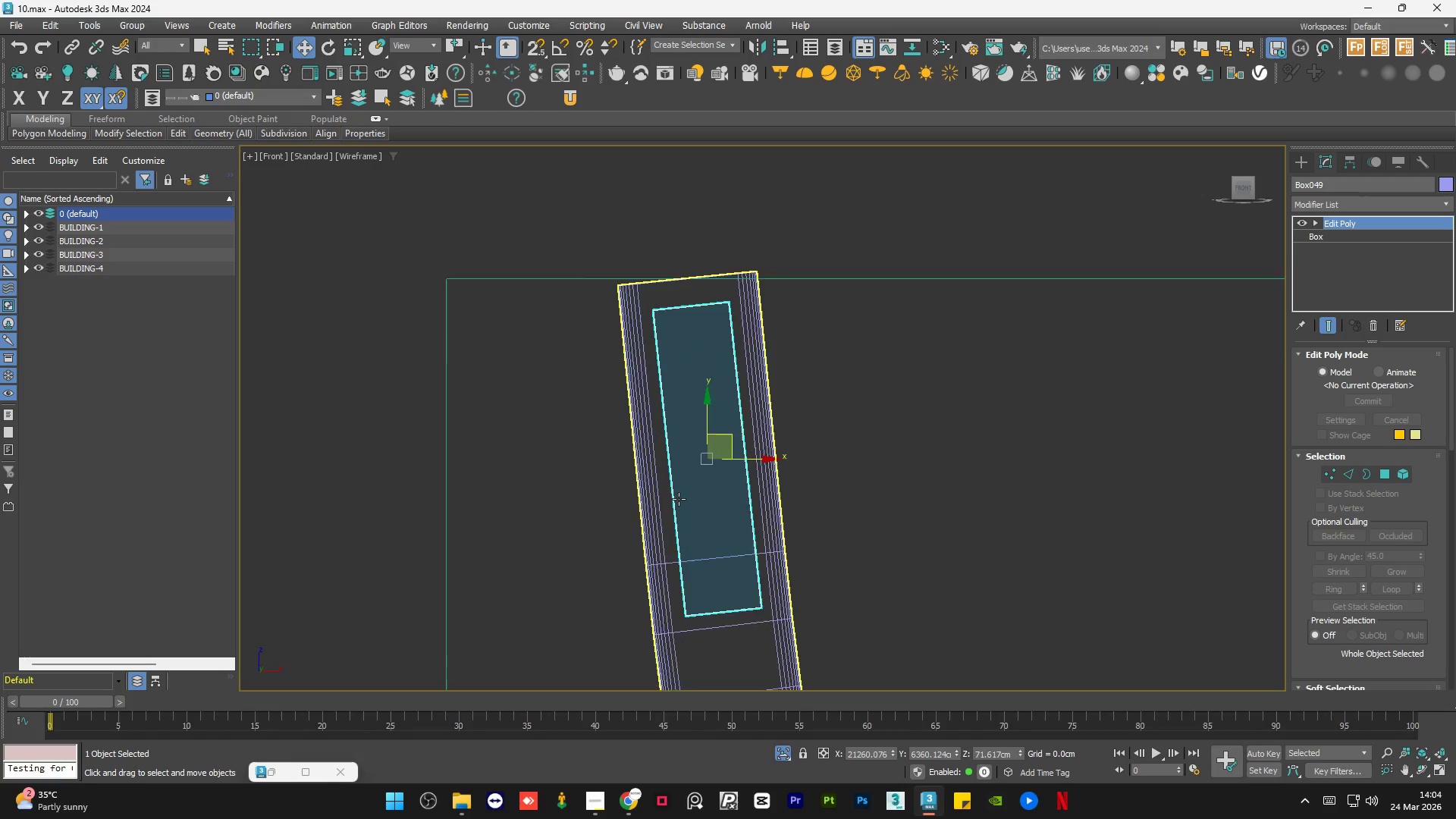 
scroll: coordinate [679, 499], scroll_direction: up, amount: 2.0
 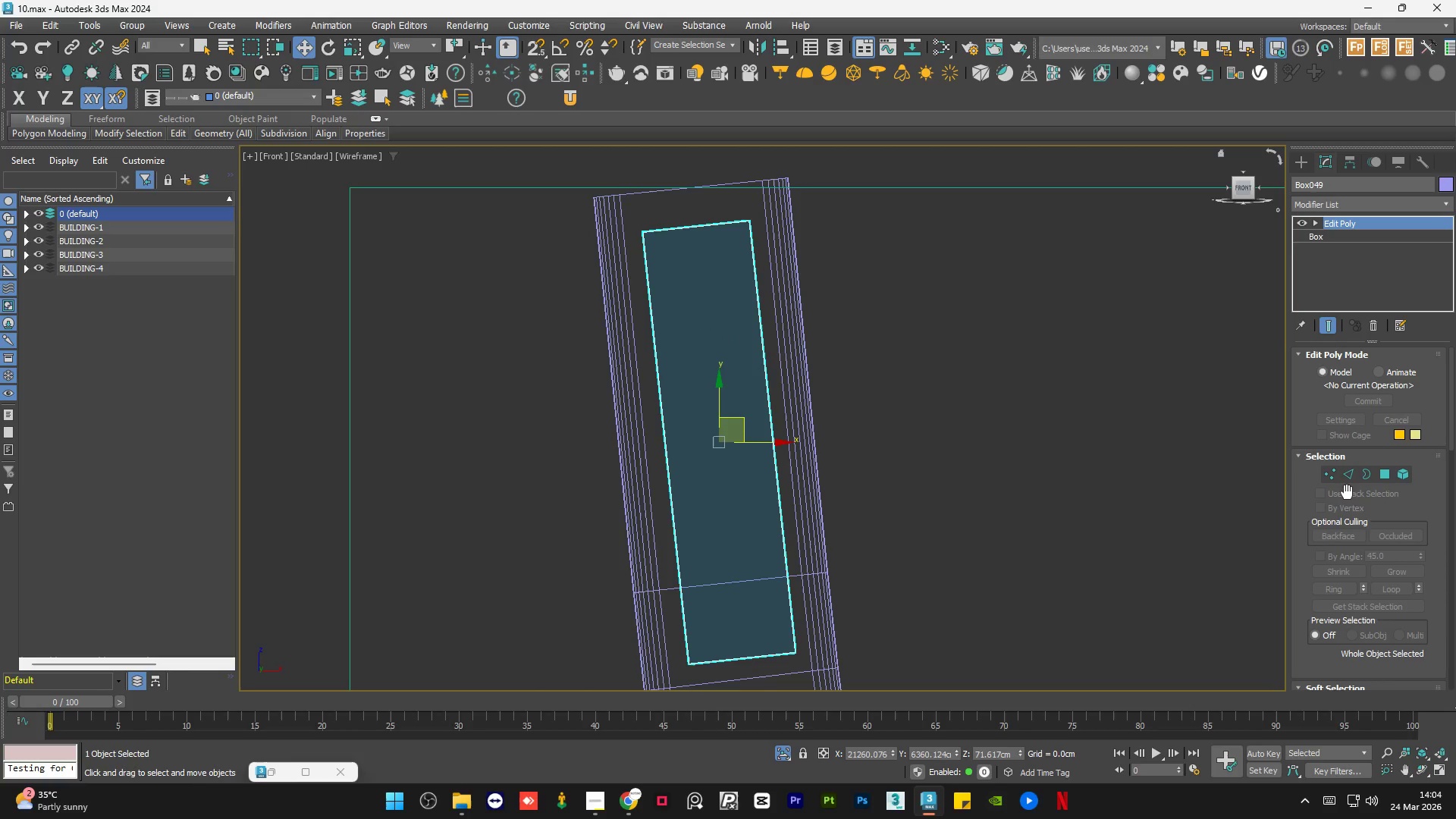 
left_click([1348, 478])
 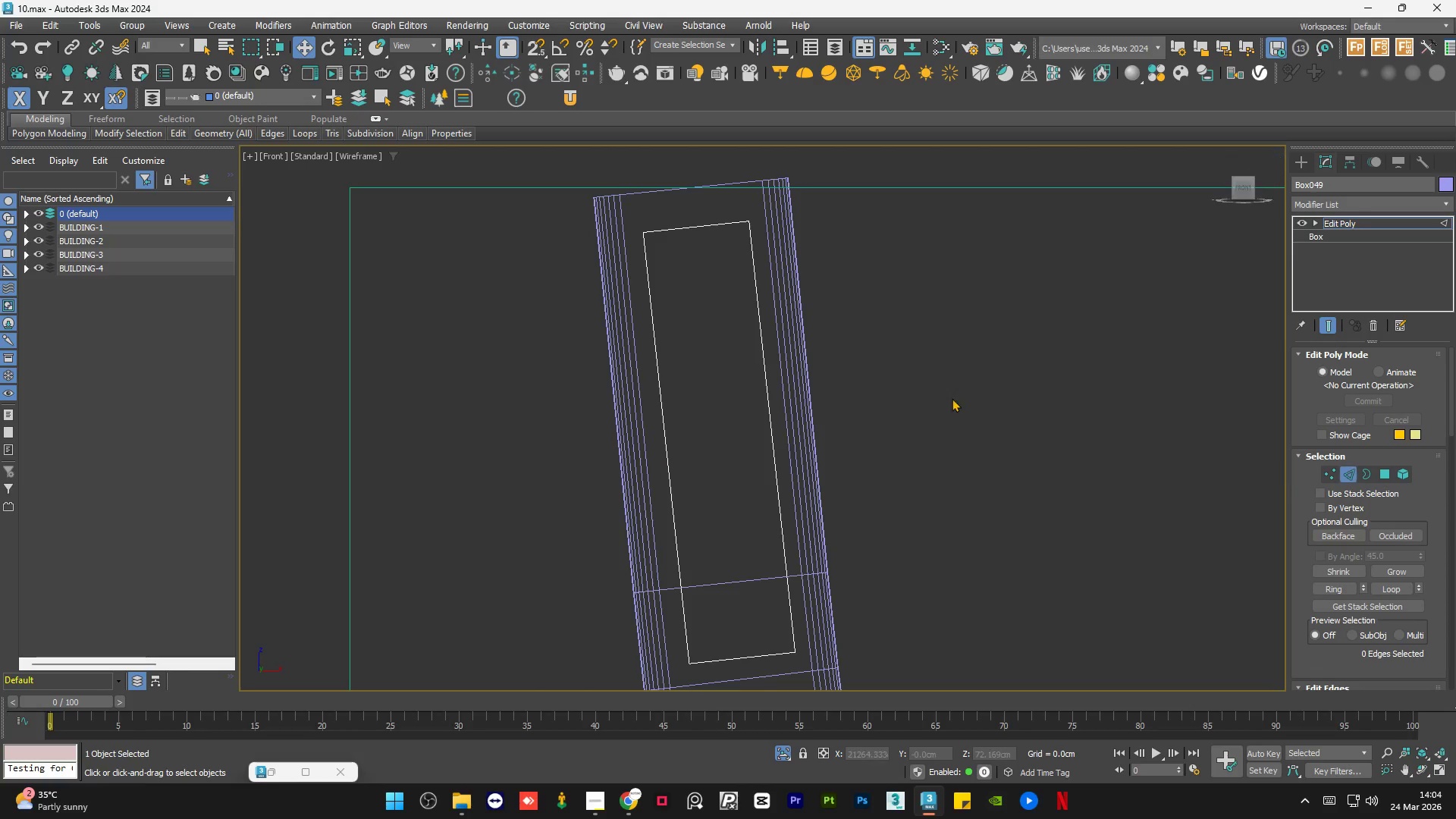 
hold_key(key=AltLeft, duration=0.58)
 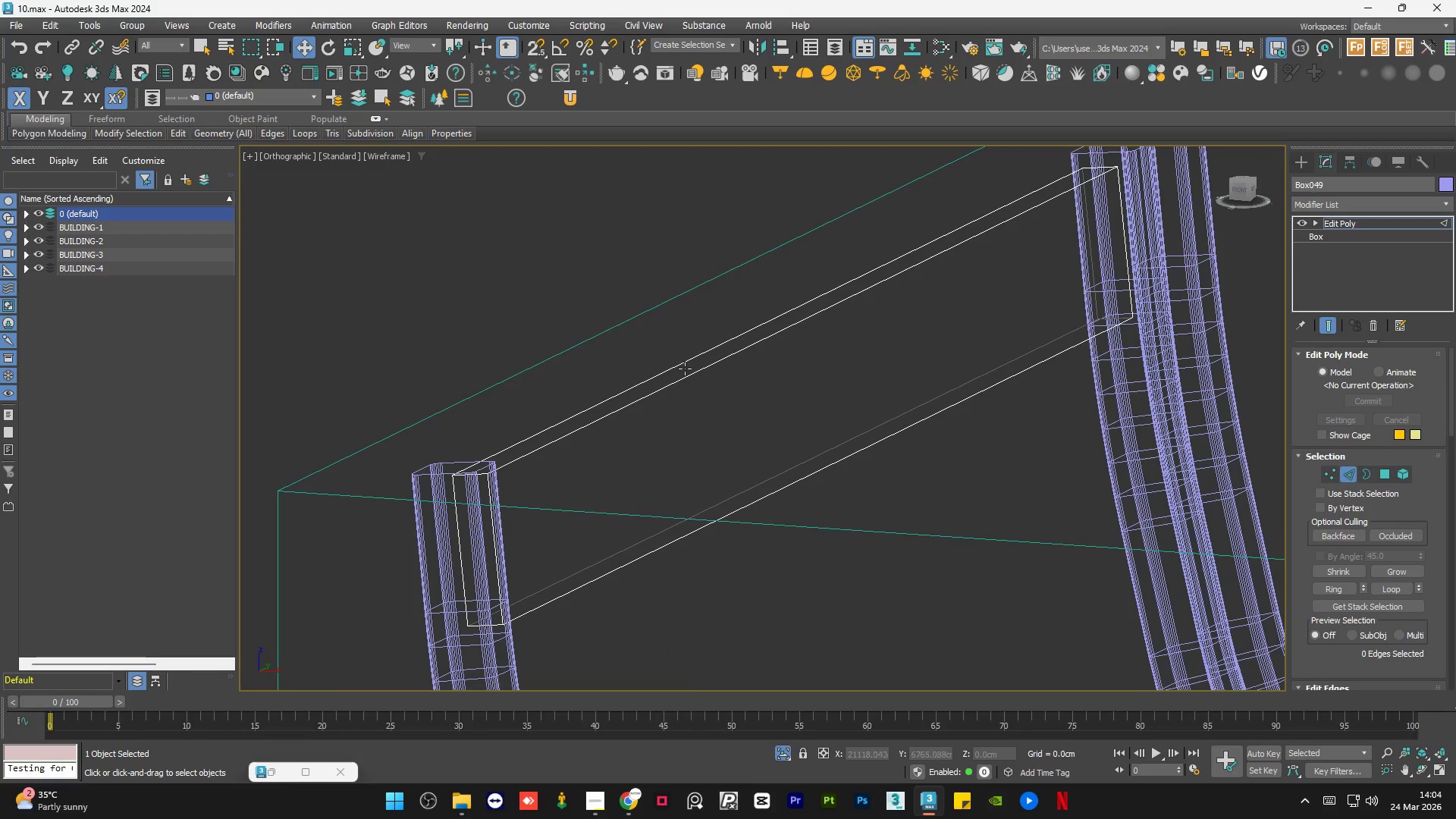 
scroll: coordinate [830, 372], scroll_direction: down, amount: 3.0
 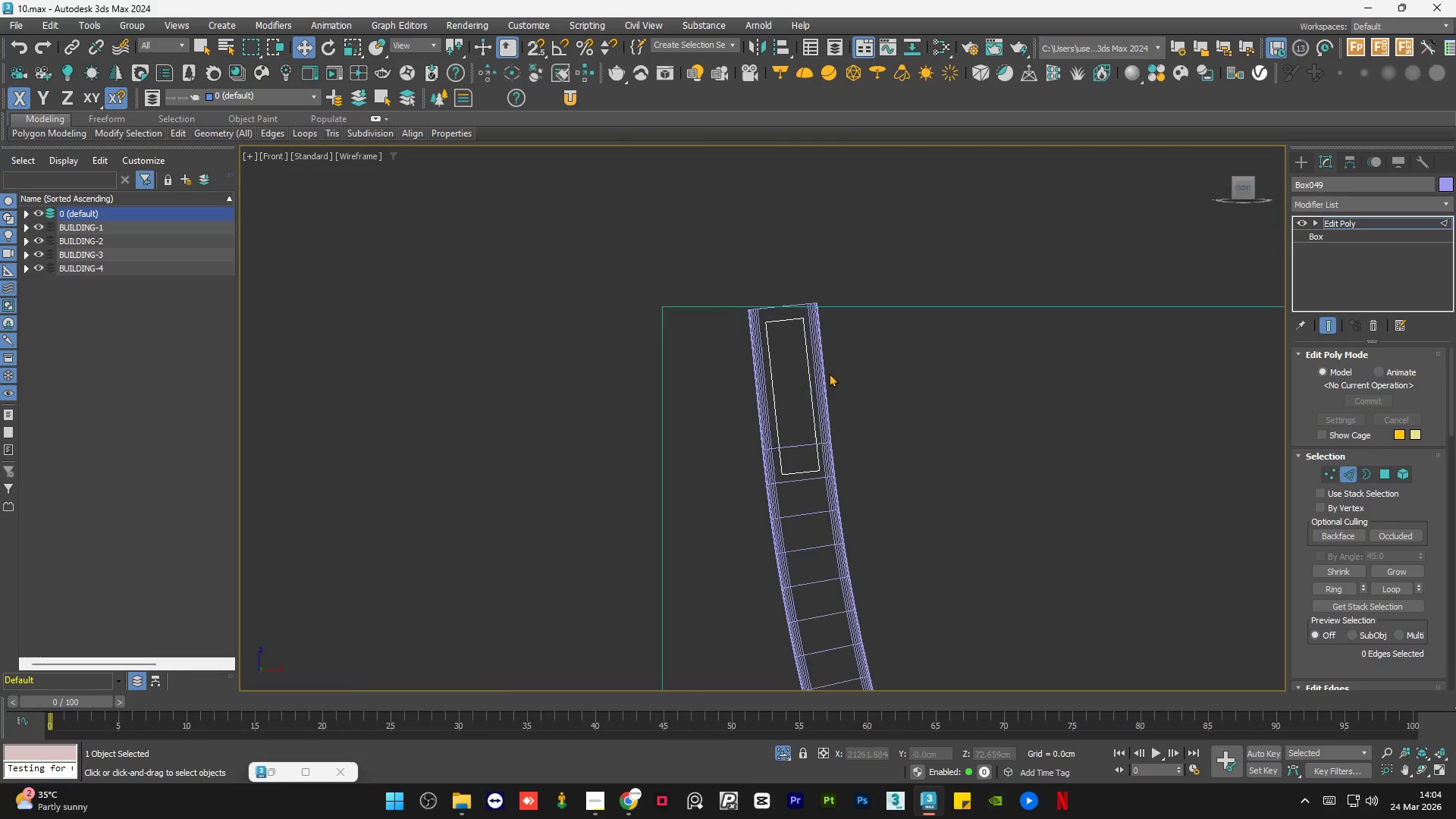 
hold_key(key=AltLeft, duration=1.69)
left_click_drag(start_coordinate=[687, 325], to_coordinate=[776, 570])
 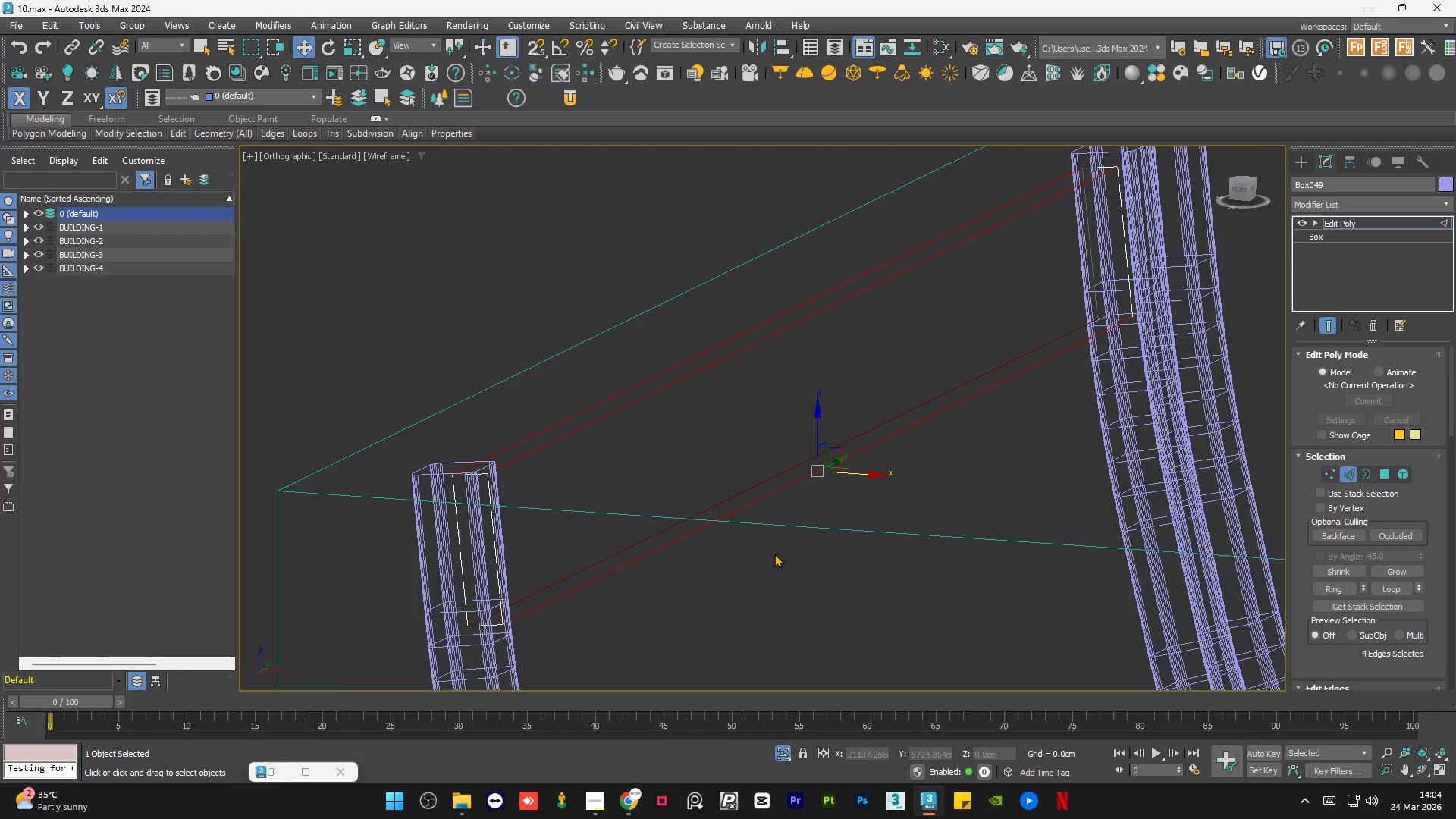 
hold_key(key=AltLeft, duration=0.89)
 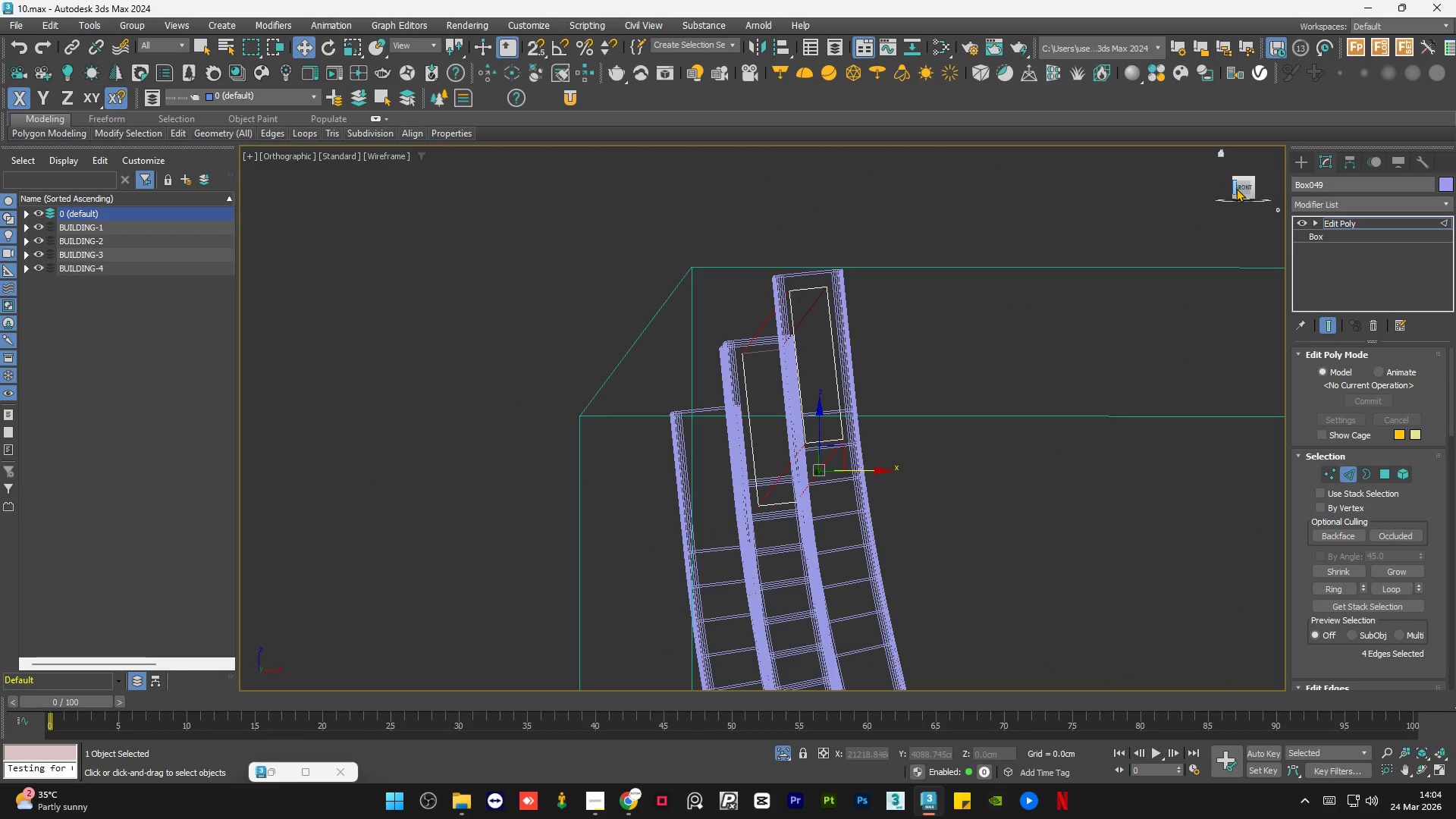 
left_click([1239, 188])
 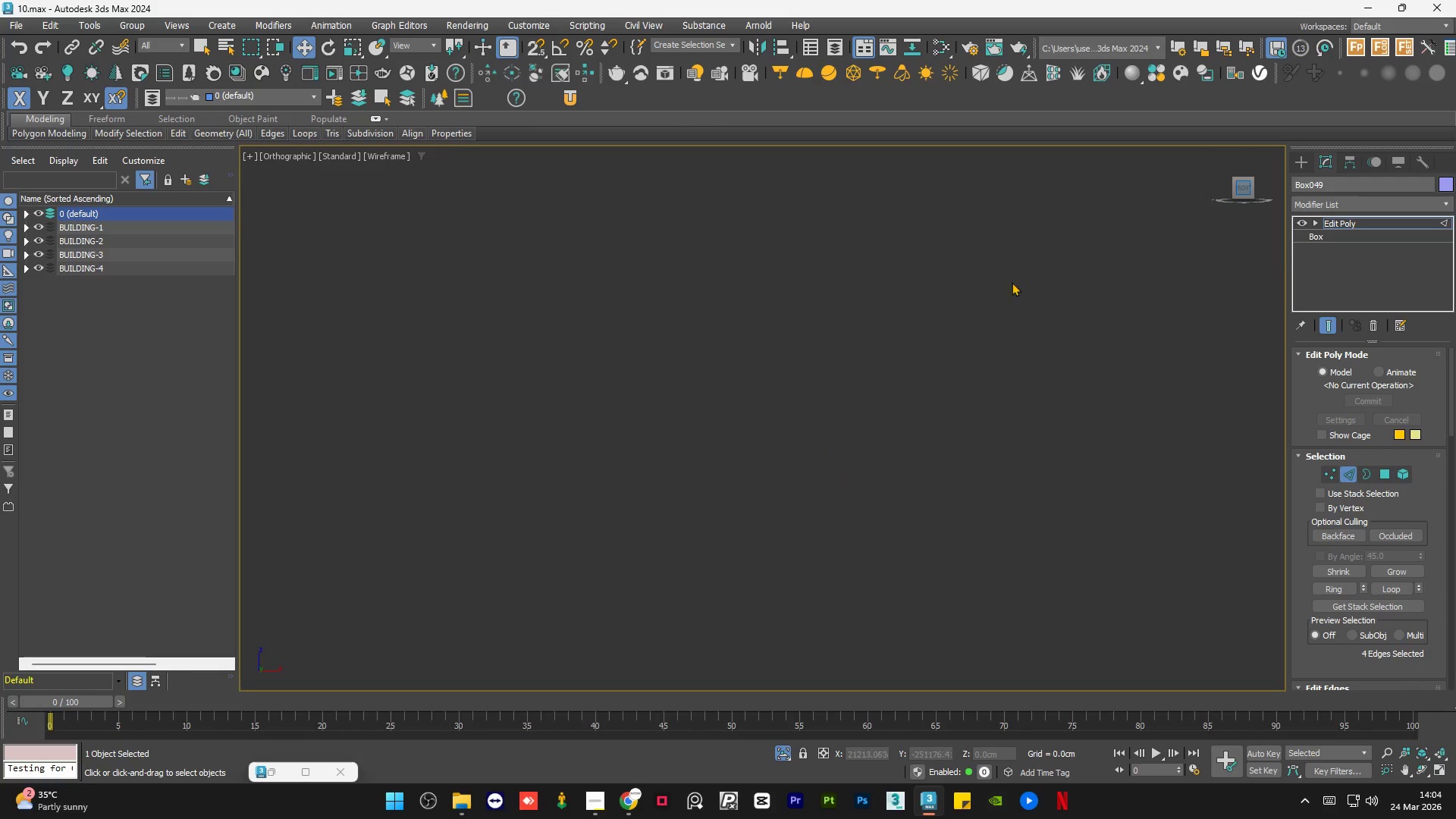 
key(Z)
 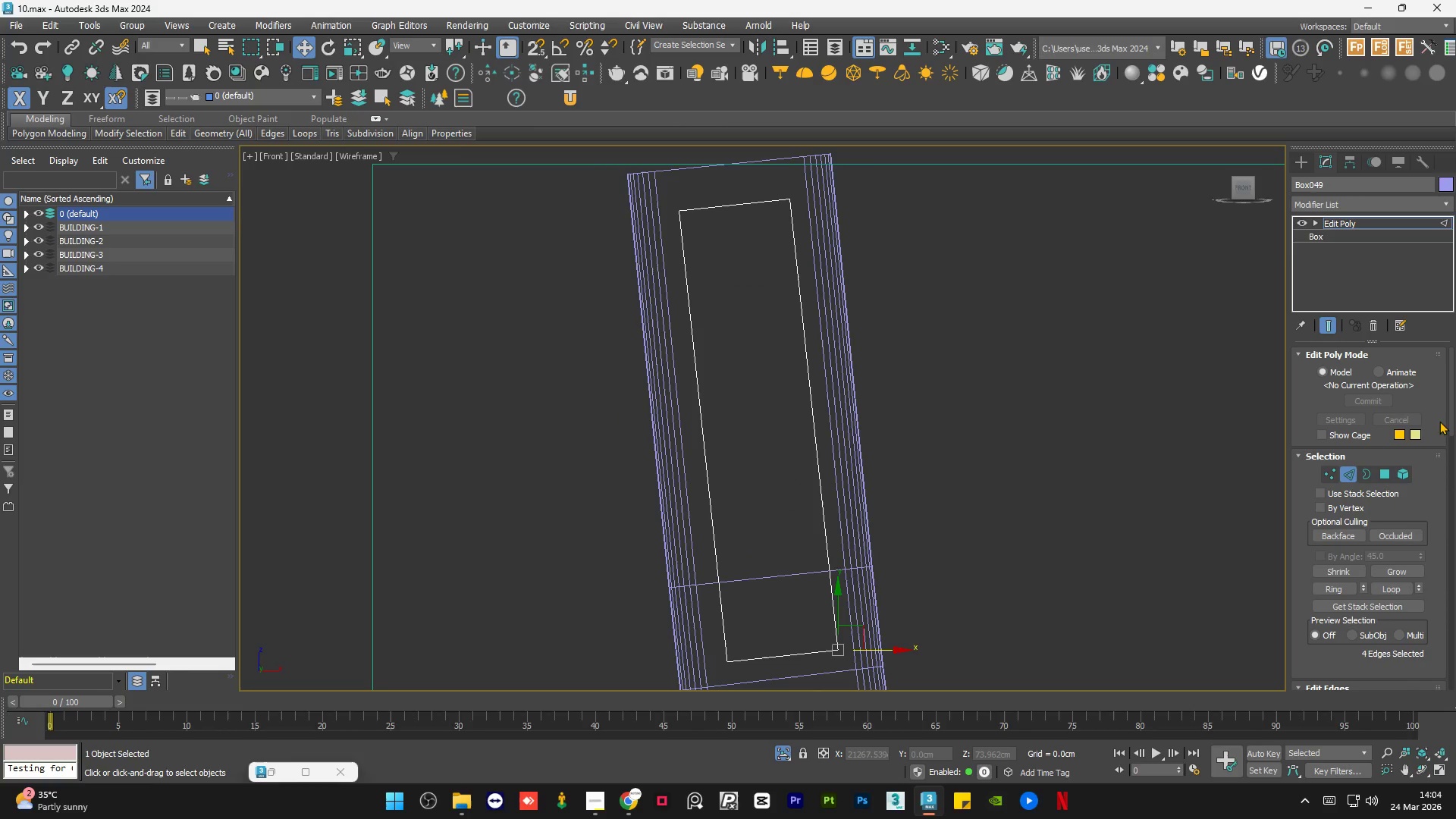 
left_click_drag(start_coordinate=[1451, 406], to_coordinate=[1454, 458])
 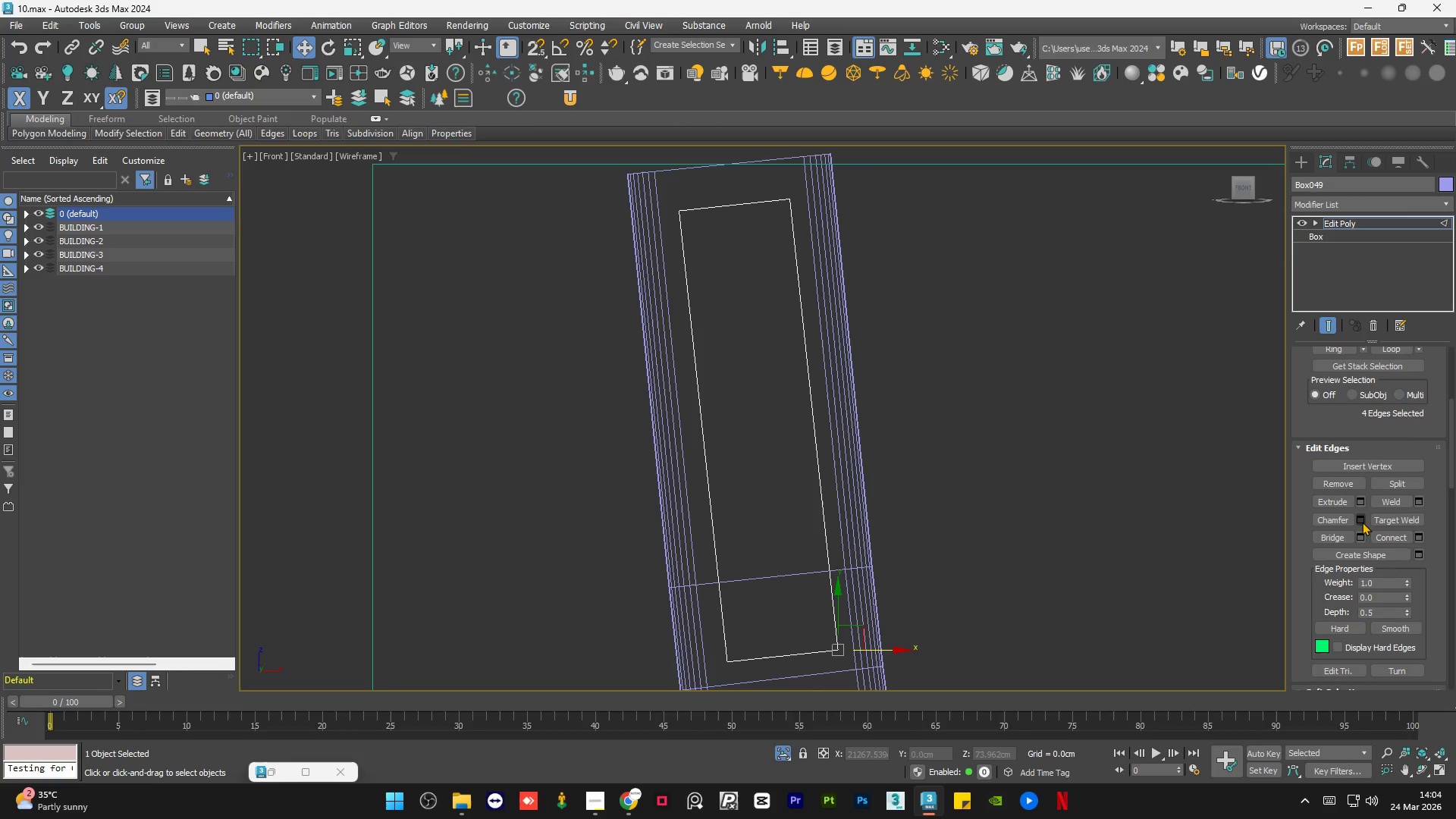 
left_click([1362, 521])
 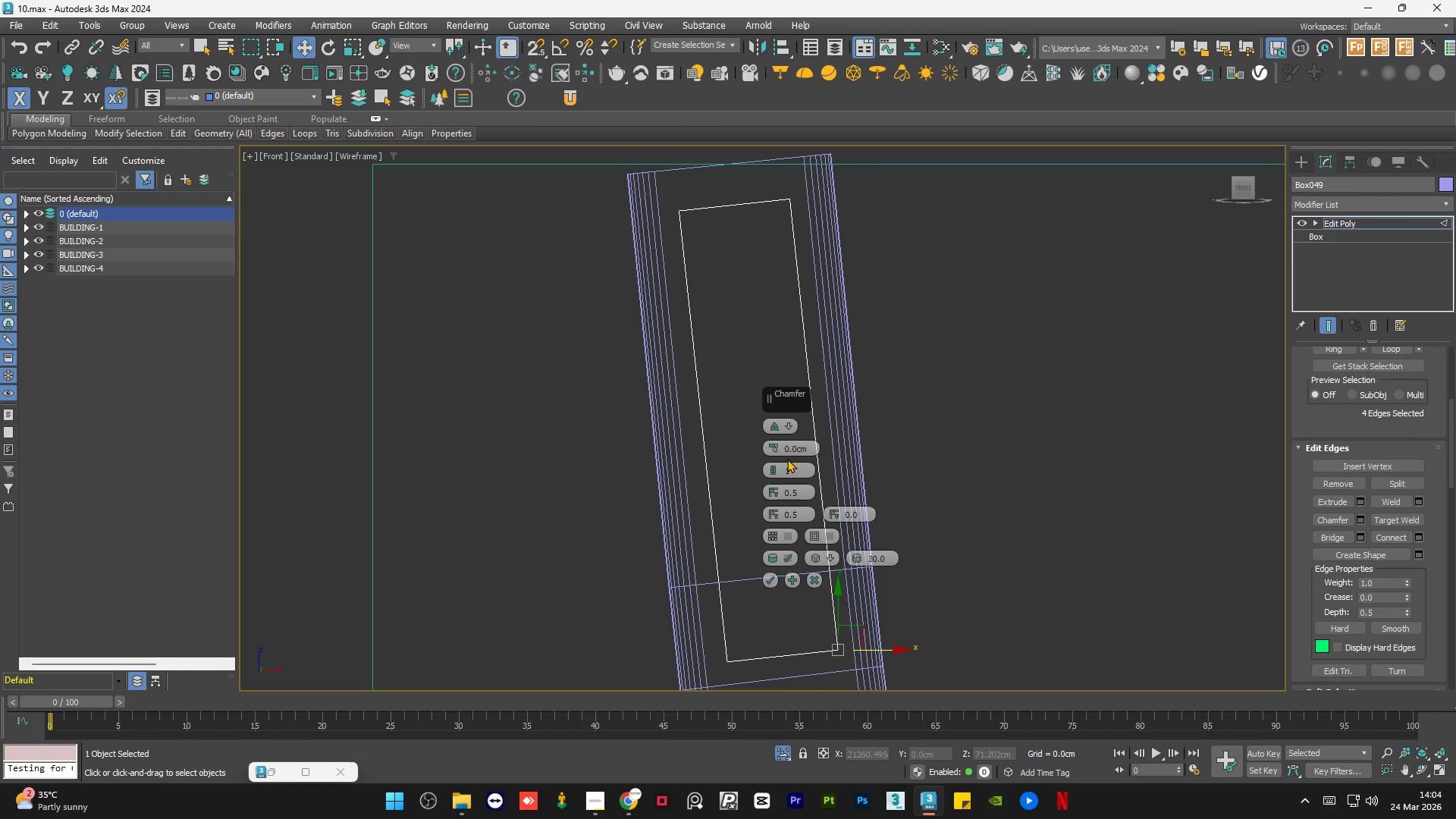 
wait(9.27)
 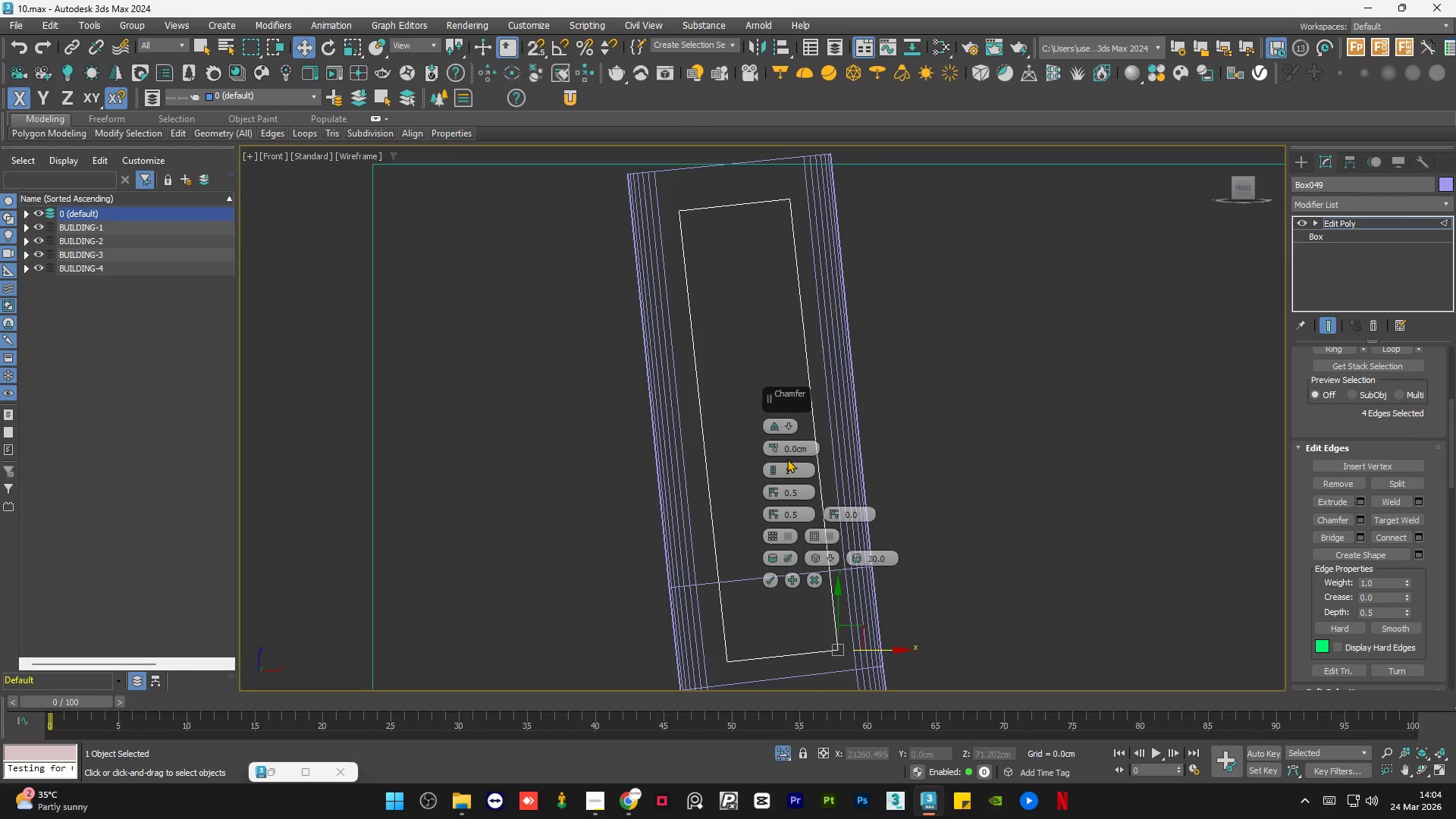 
left_click([598, 799])